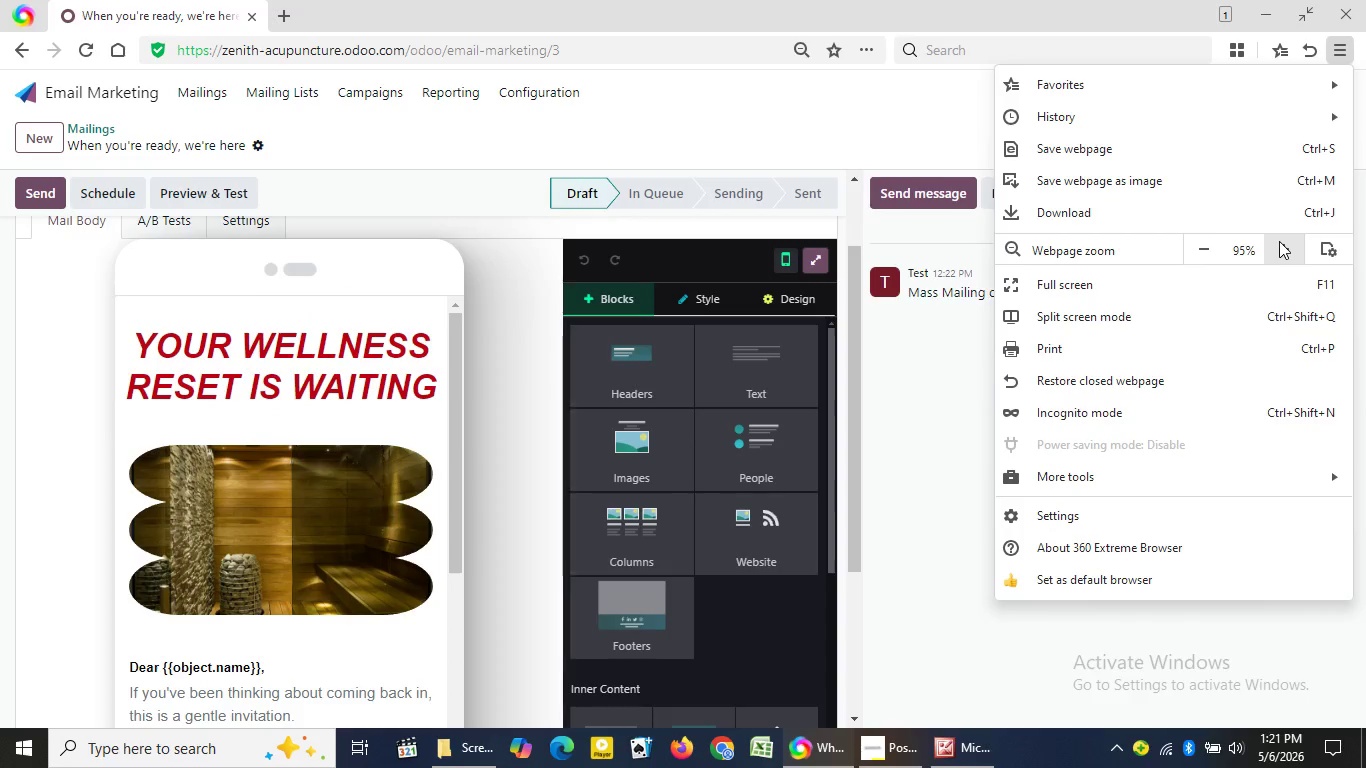 
left_click([1279, 241])
 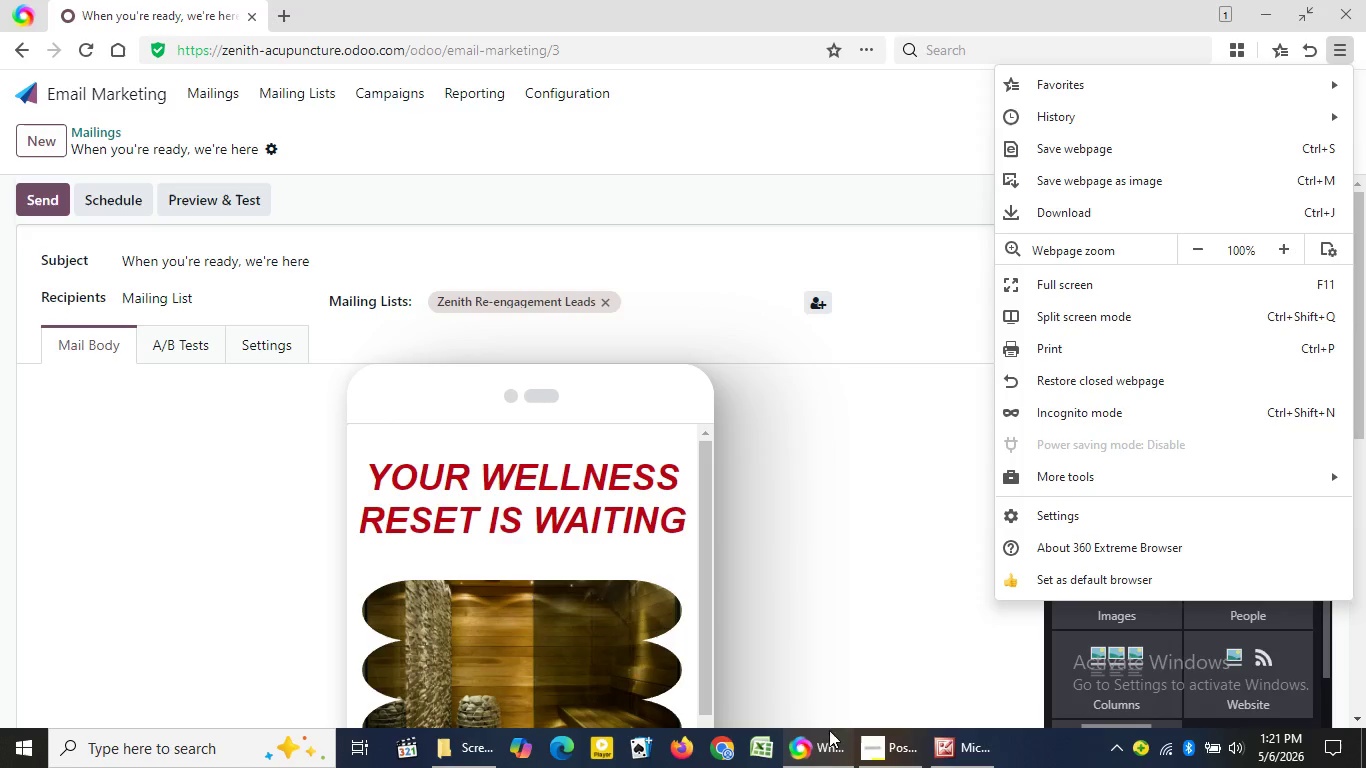 
left_click([829, 746])
 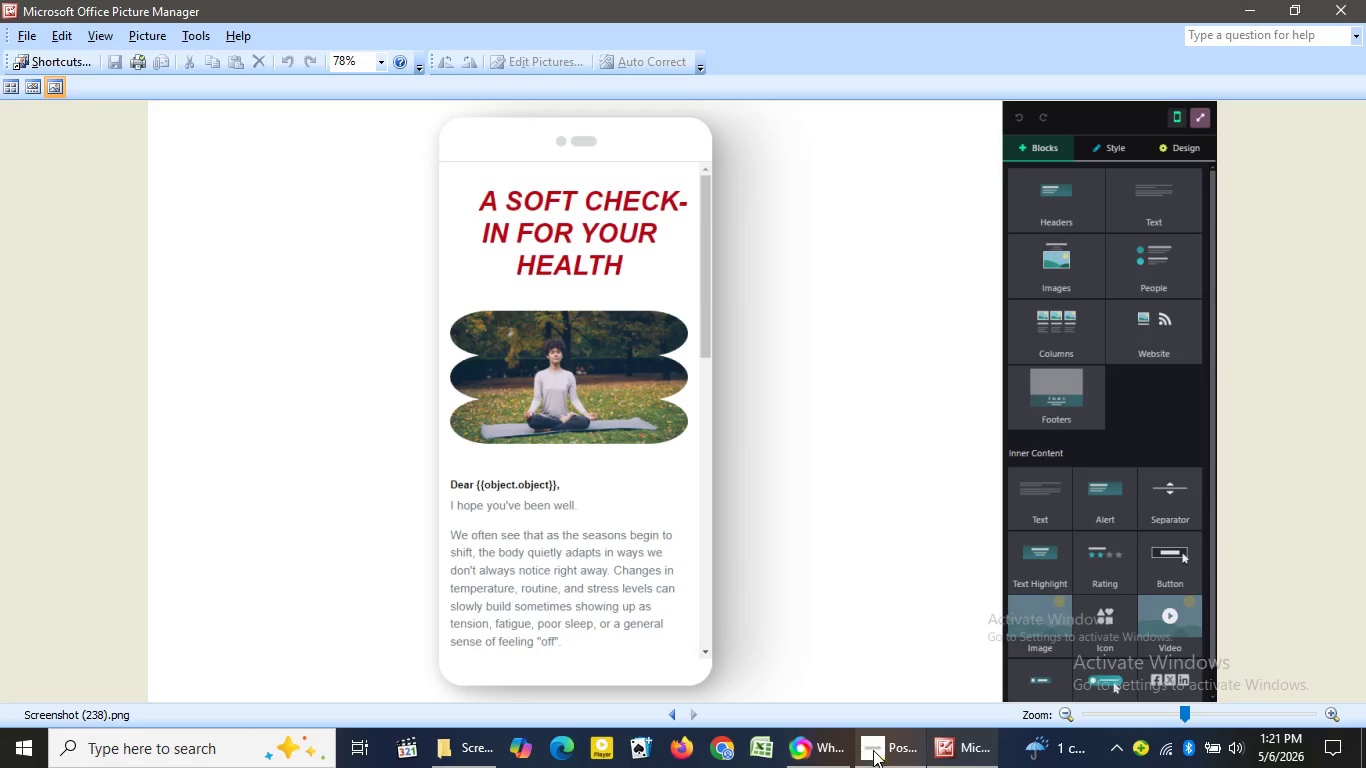 
left_click([884, 750])